 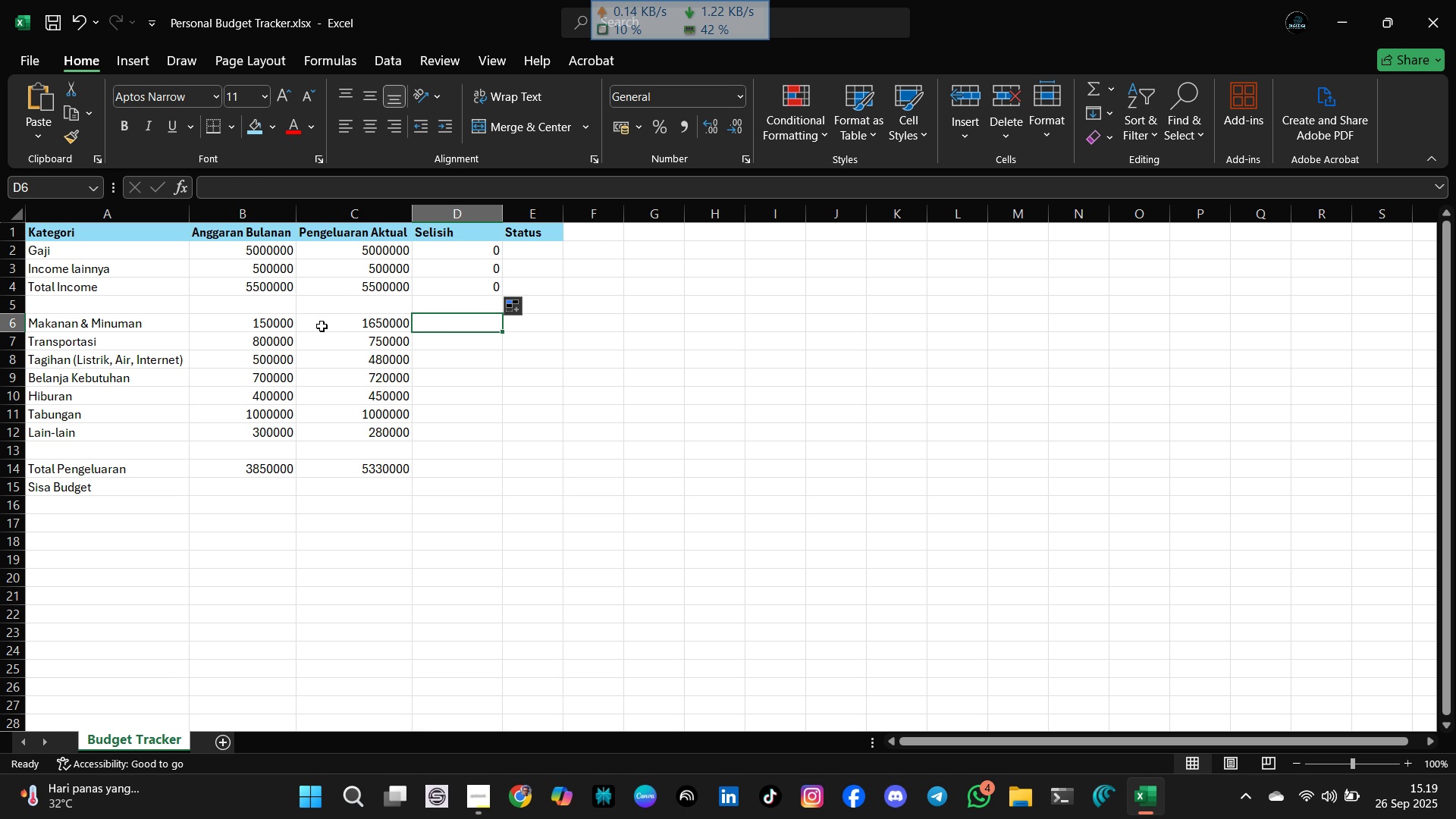 
left_click([463, 378])
 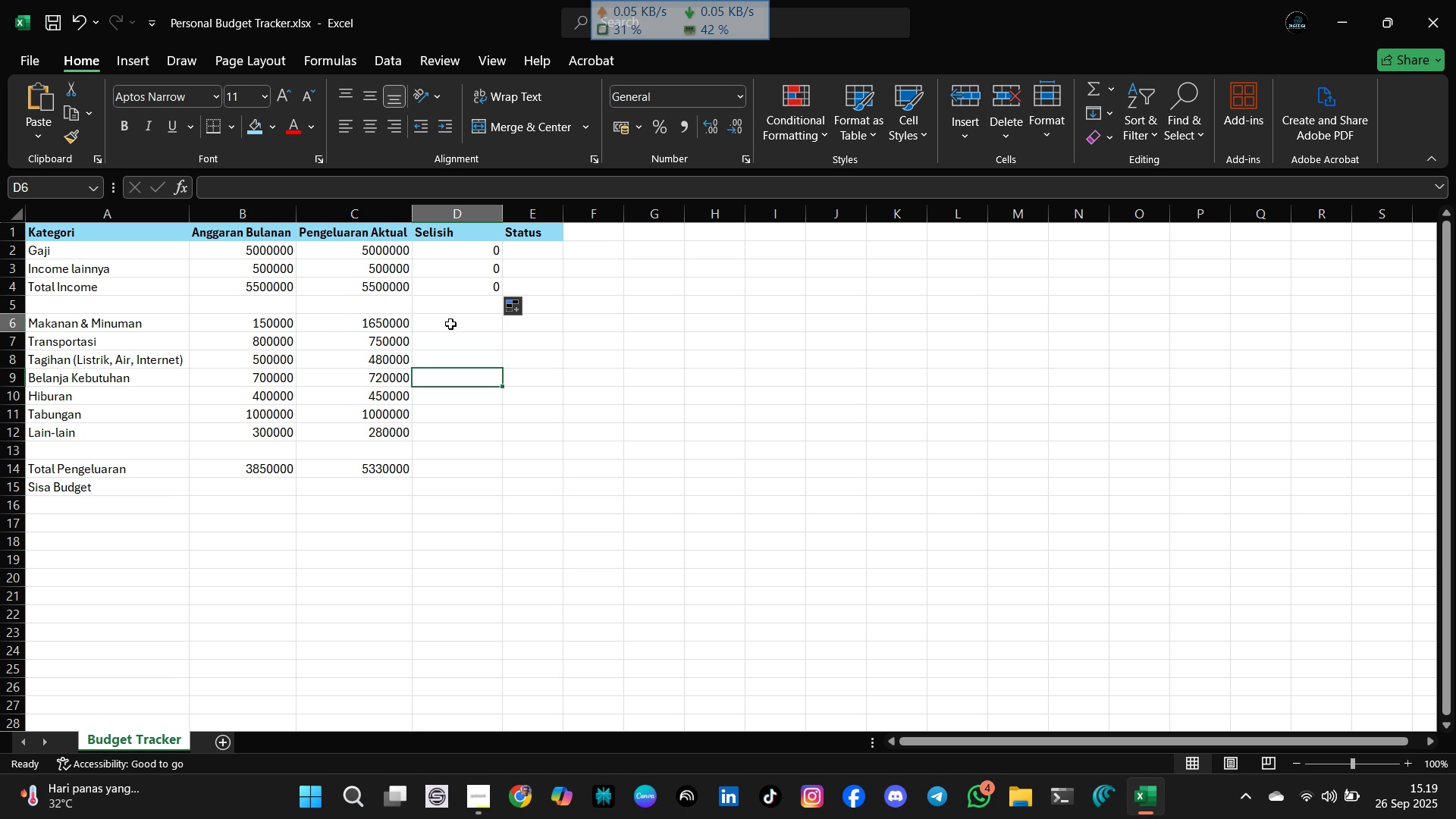 
left_click([450, 324])
 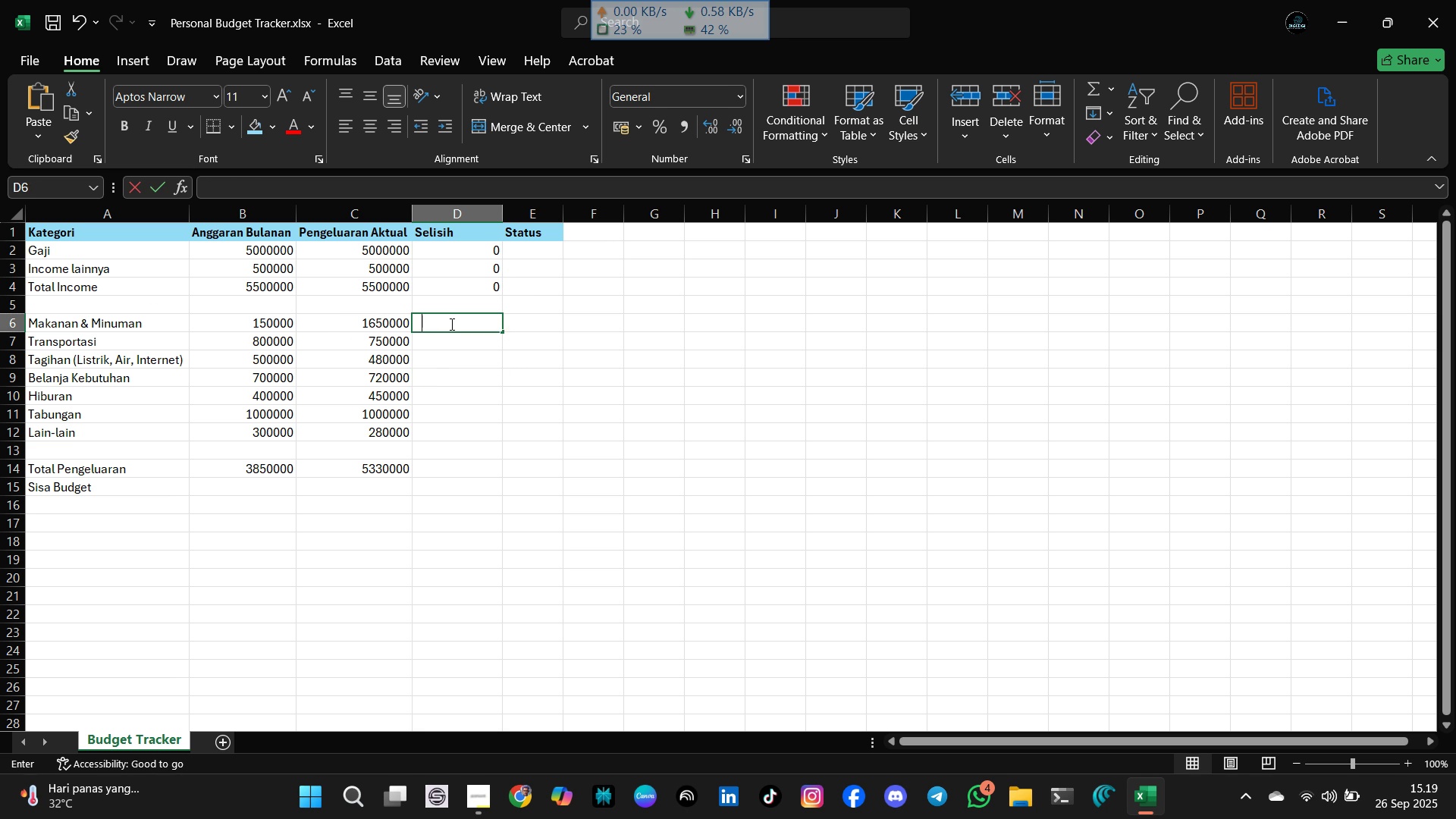 
type(=sum()
 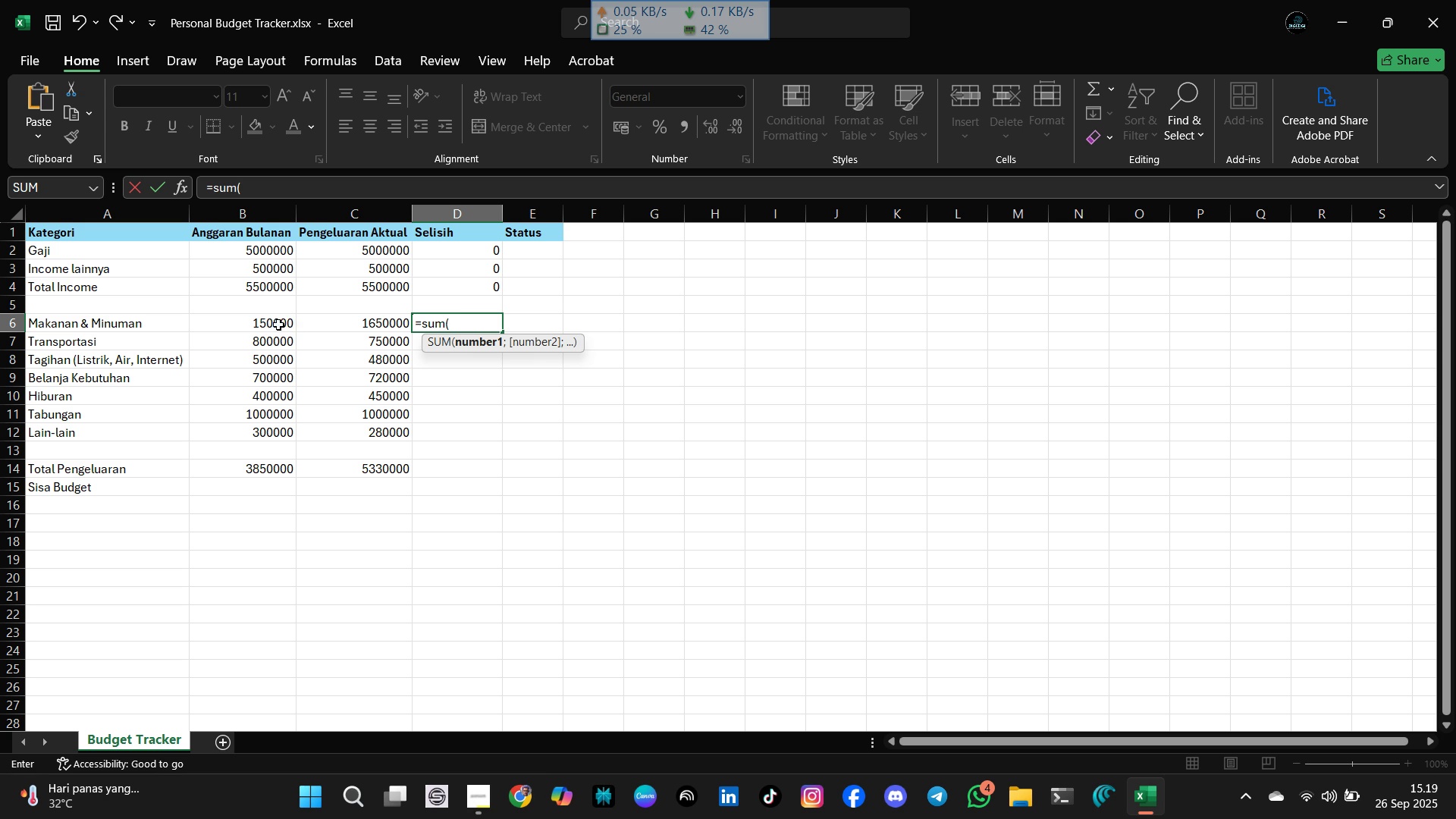 
left_click([273, 325])
 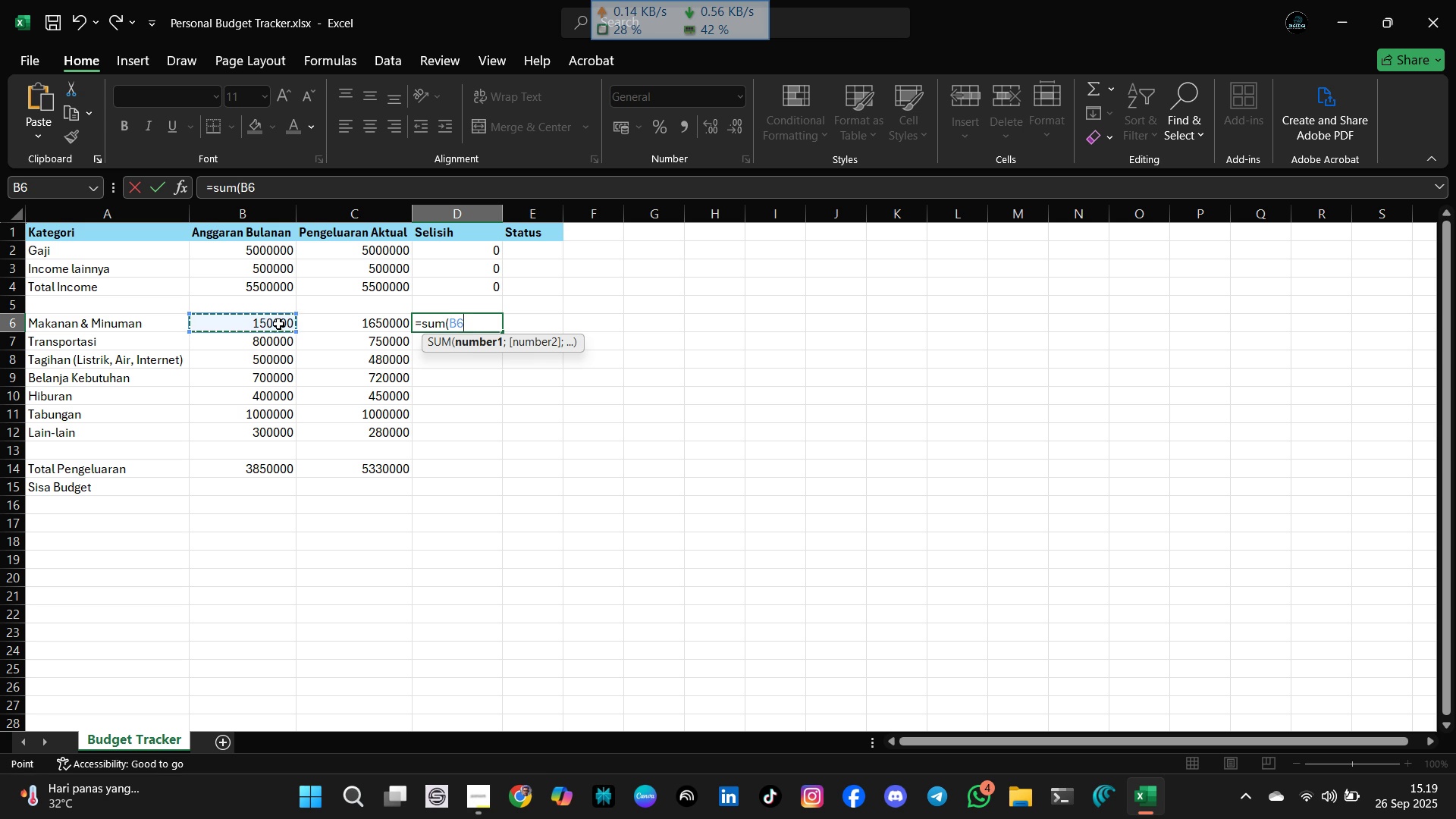 
key(Minus)
 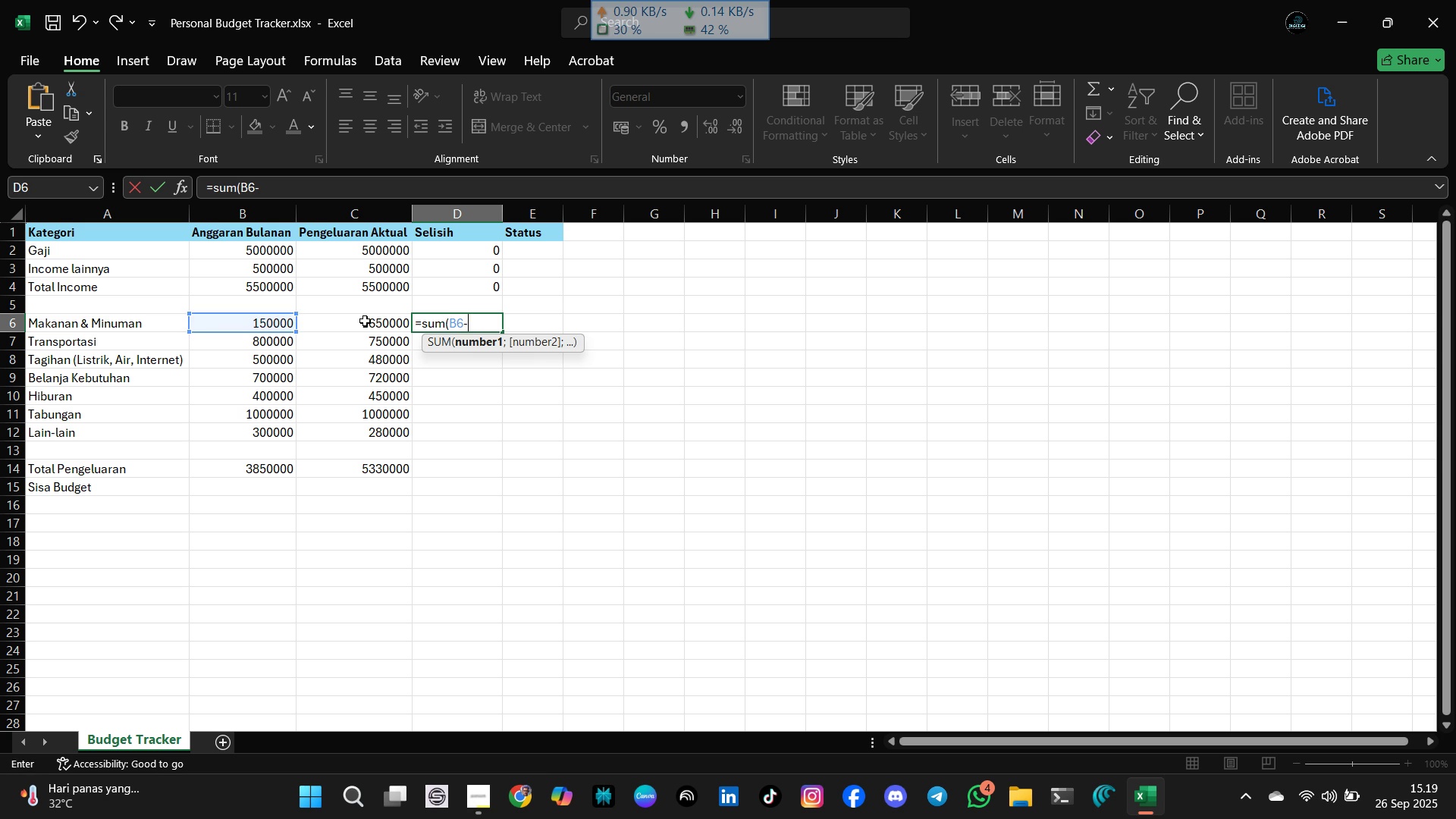 
left_click([365, 321])
 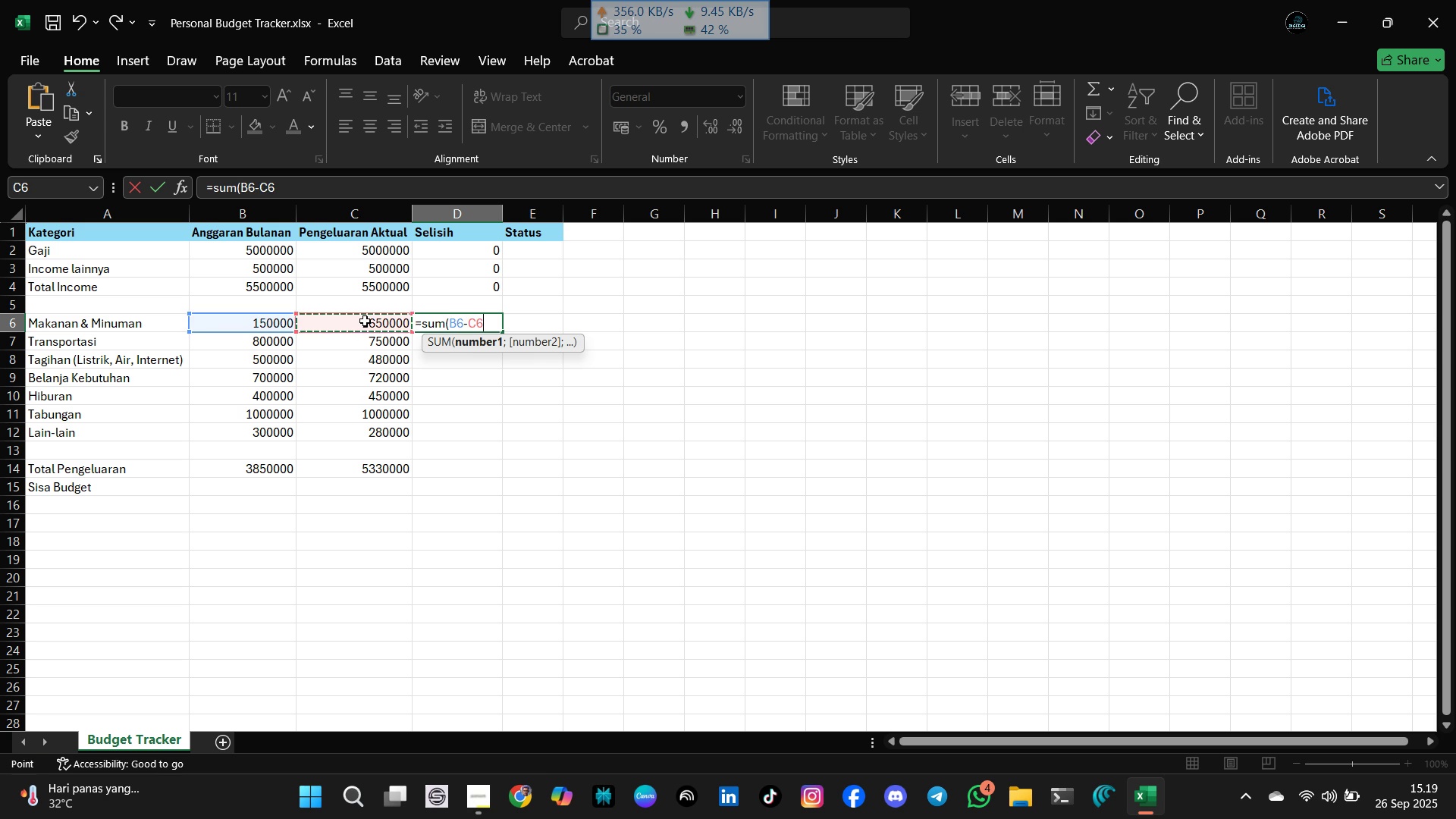 
key(Enter)
 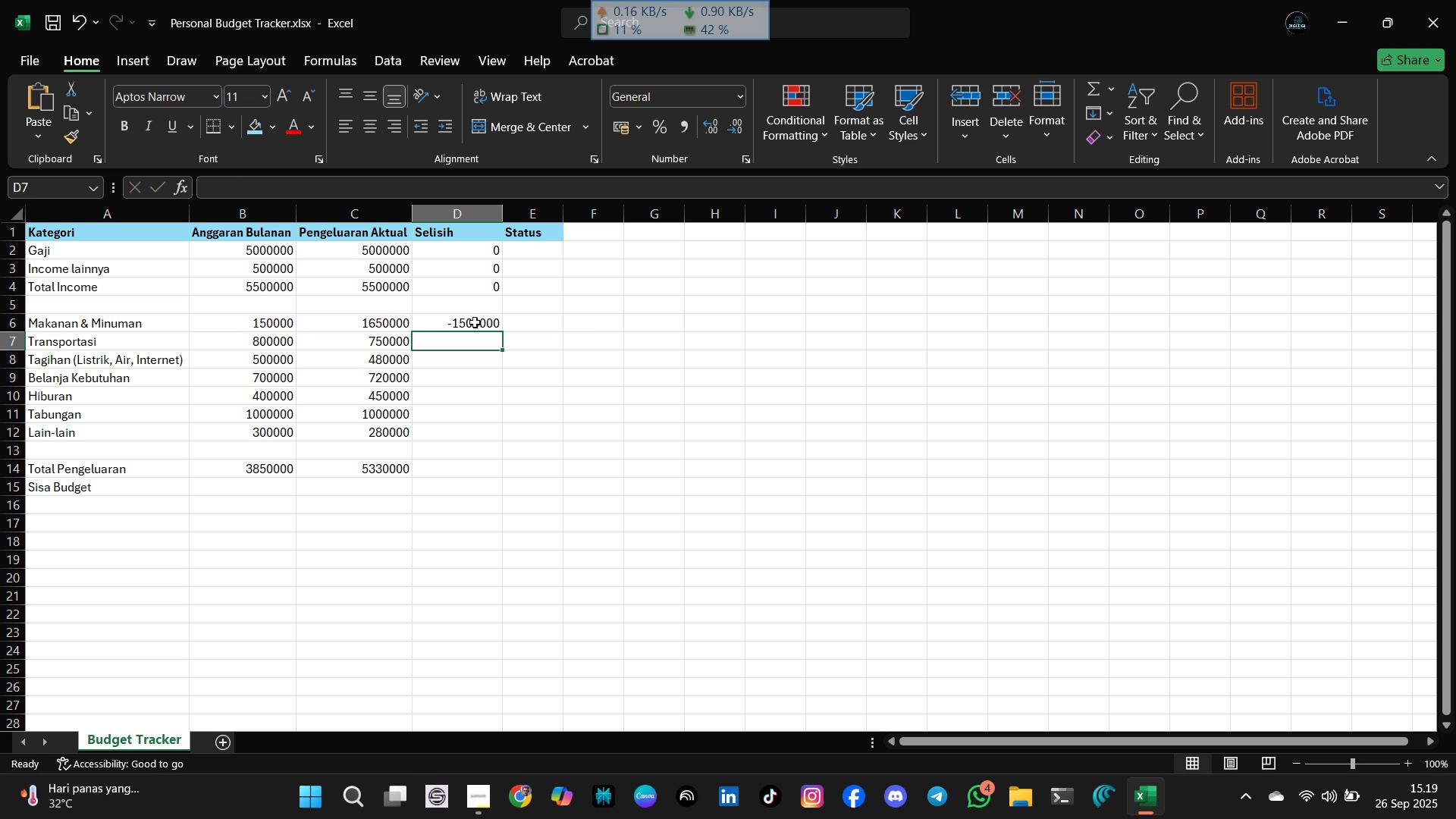 
left_click([475, 322])